 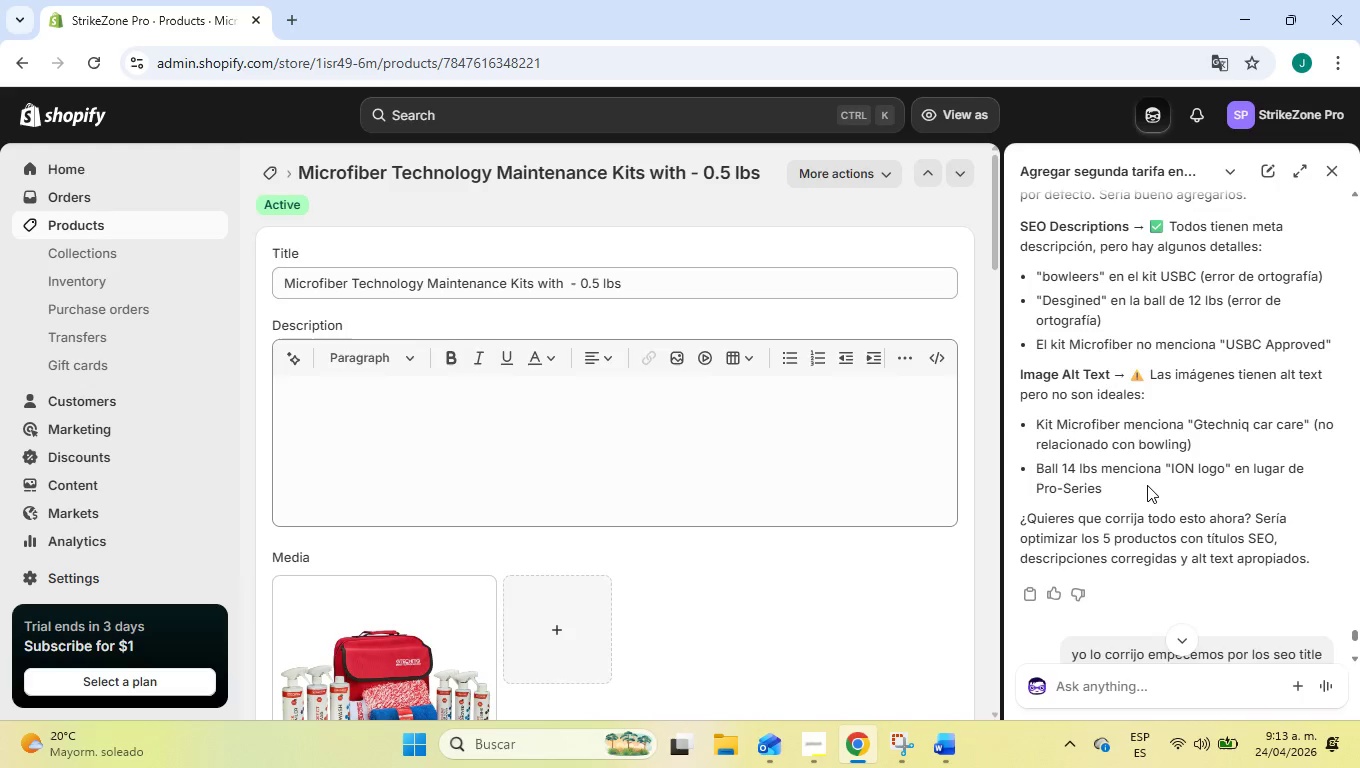 
scroll: coordinate [1147, 485], scroll_direction: down, amount: 2.0
 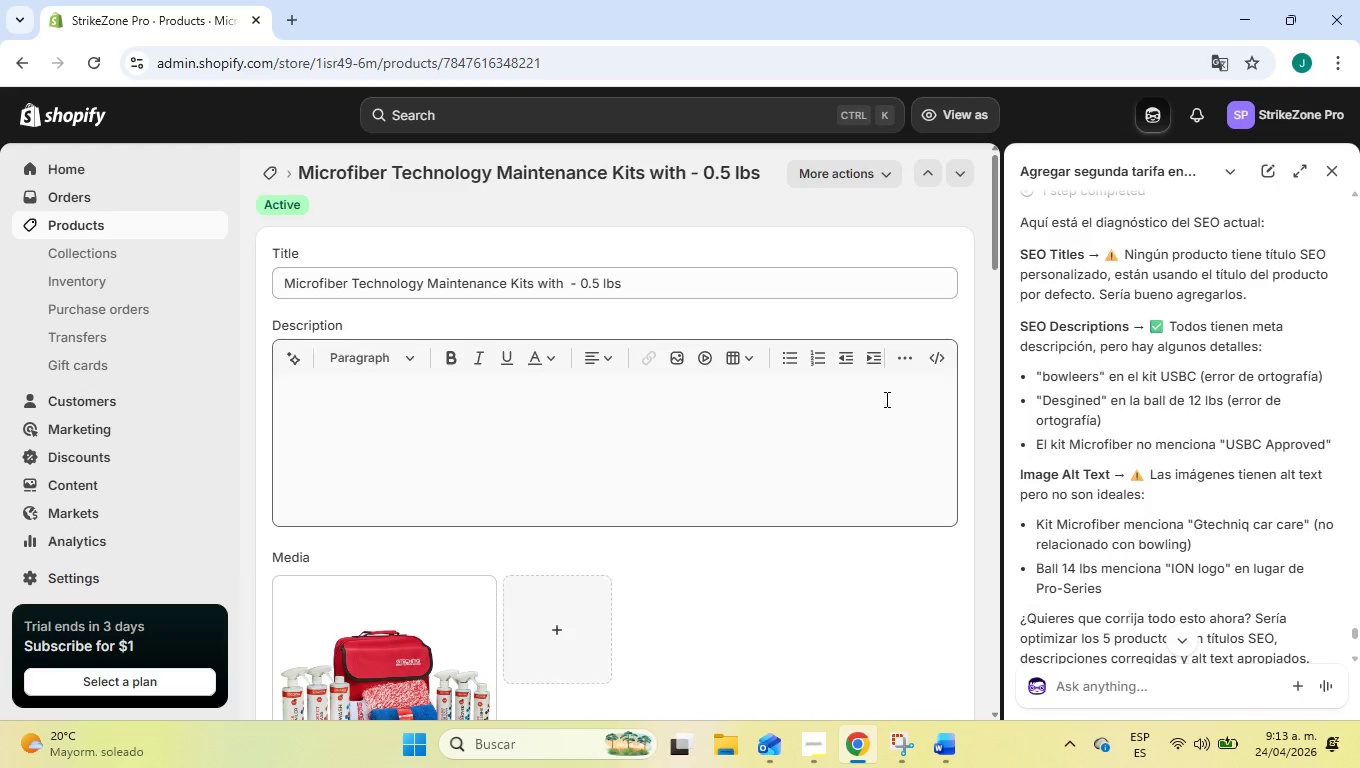 
wait(7.0)
 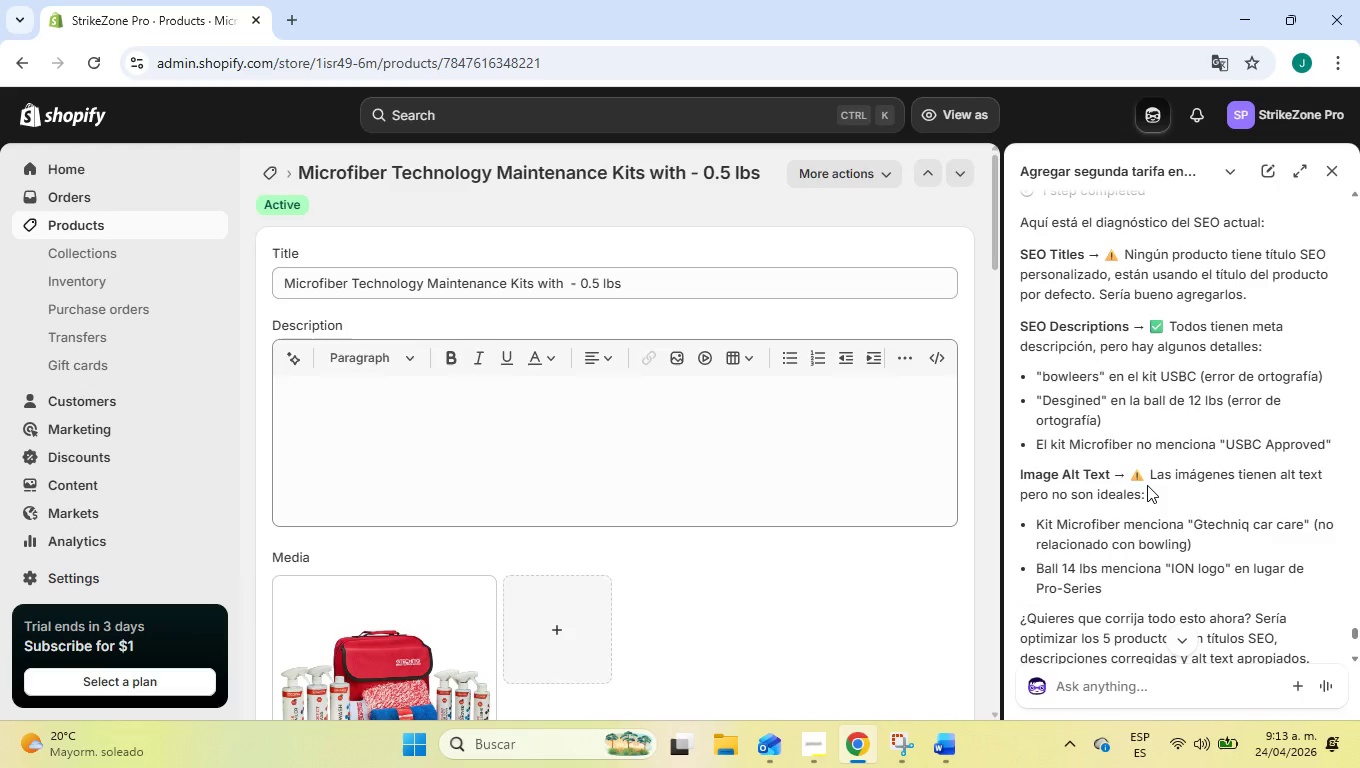 
left_click([91, 221])
 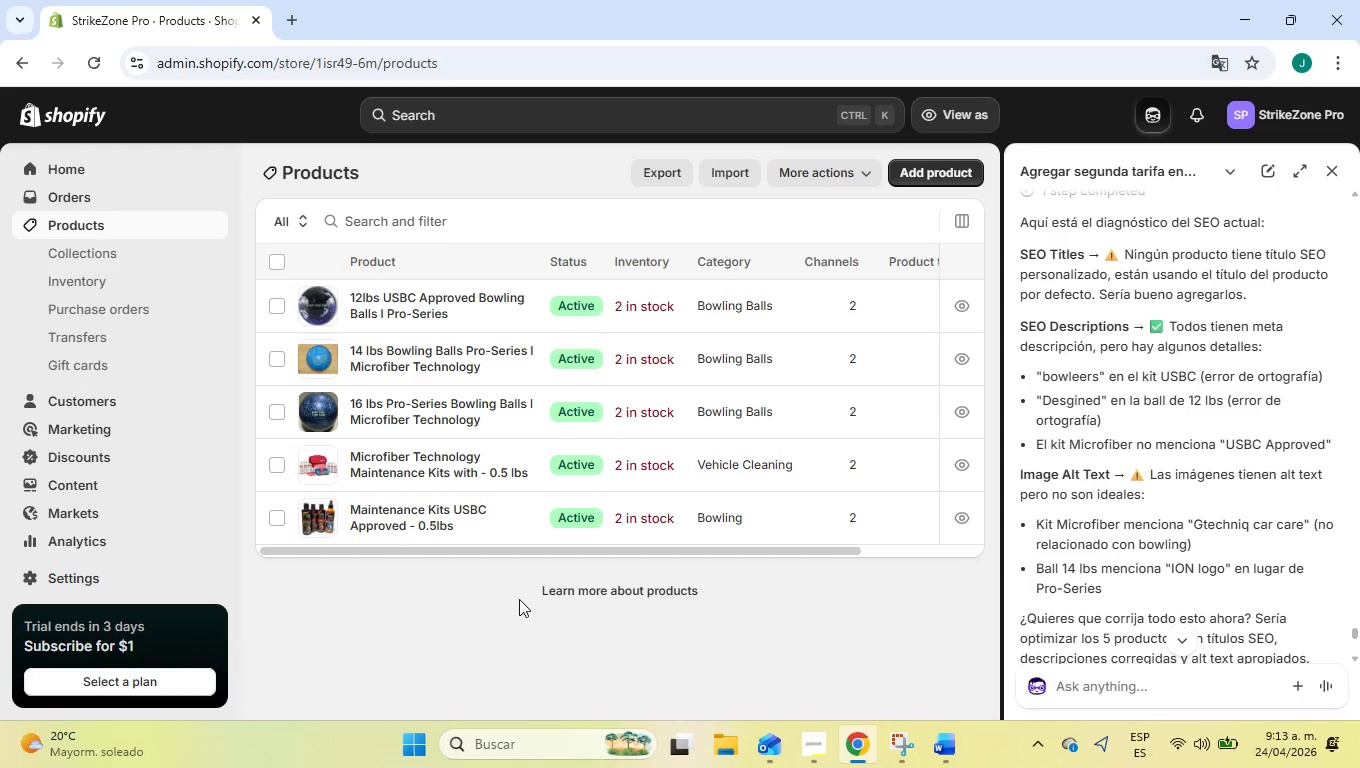 
wait(9.84)
 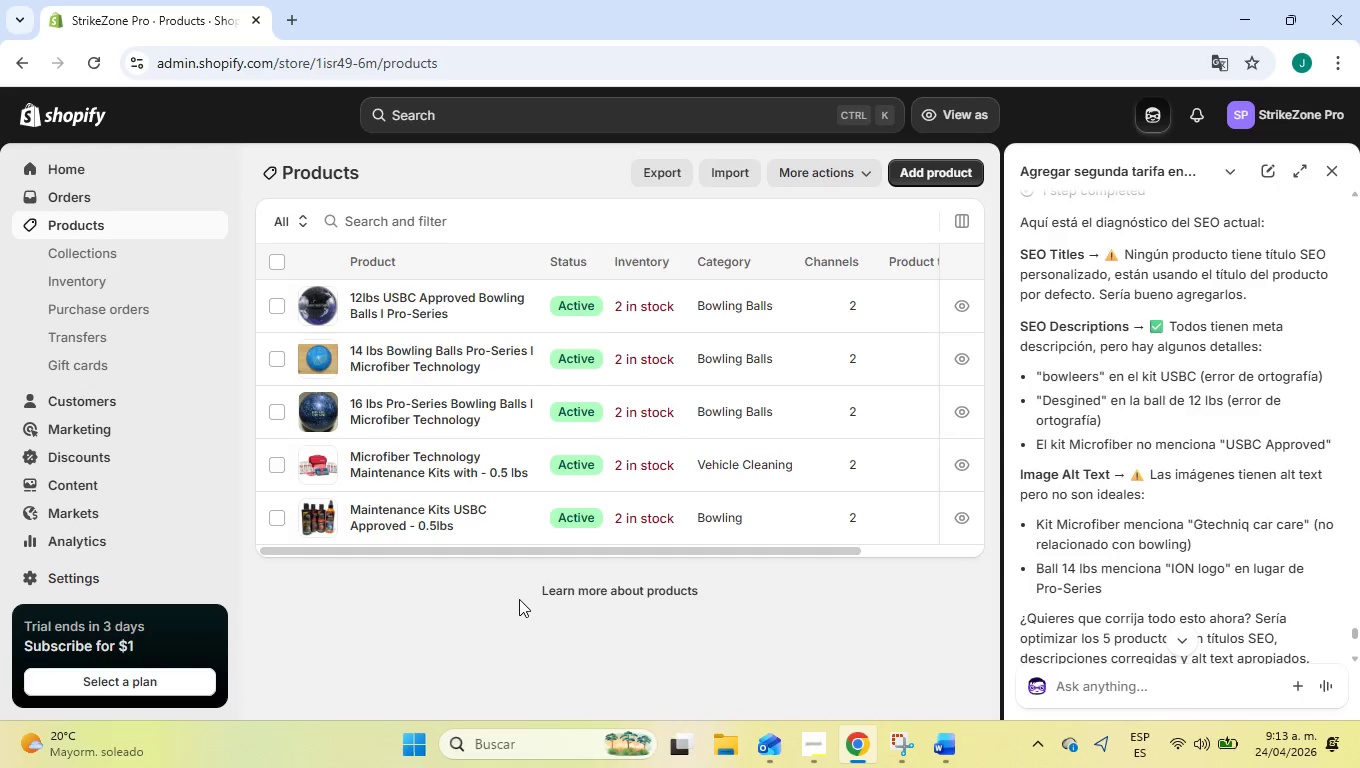 
left_click([435, 293])
 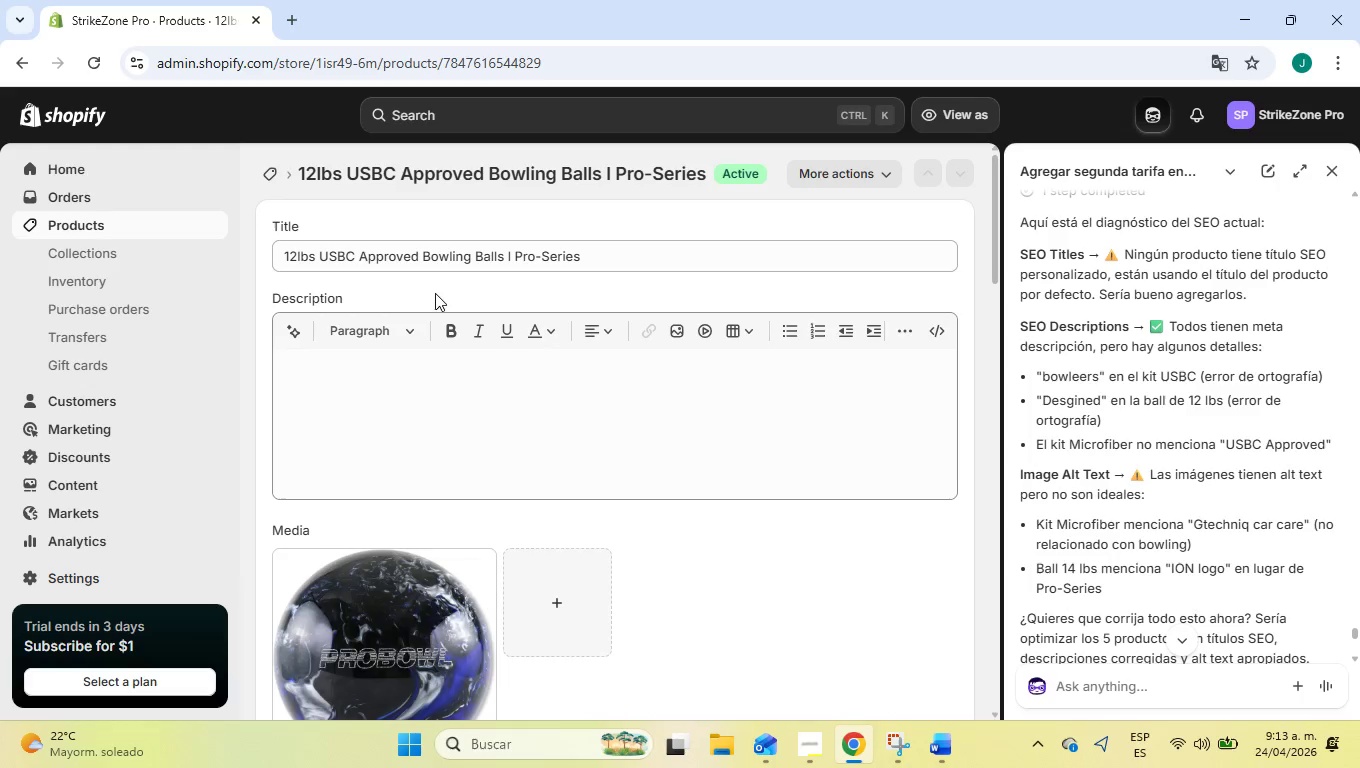 
scroll: coordinate [588, 450], scroll_direction: down, amount: 30.0
 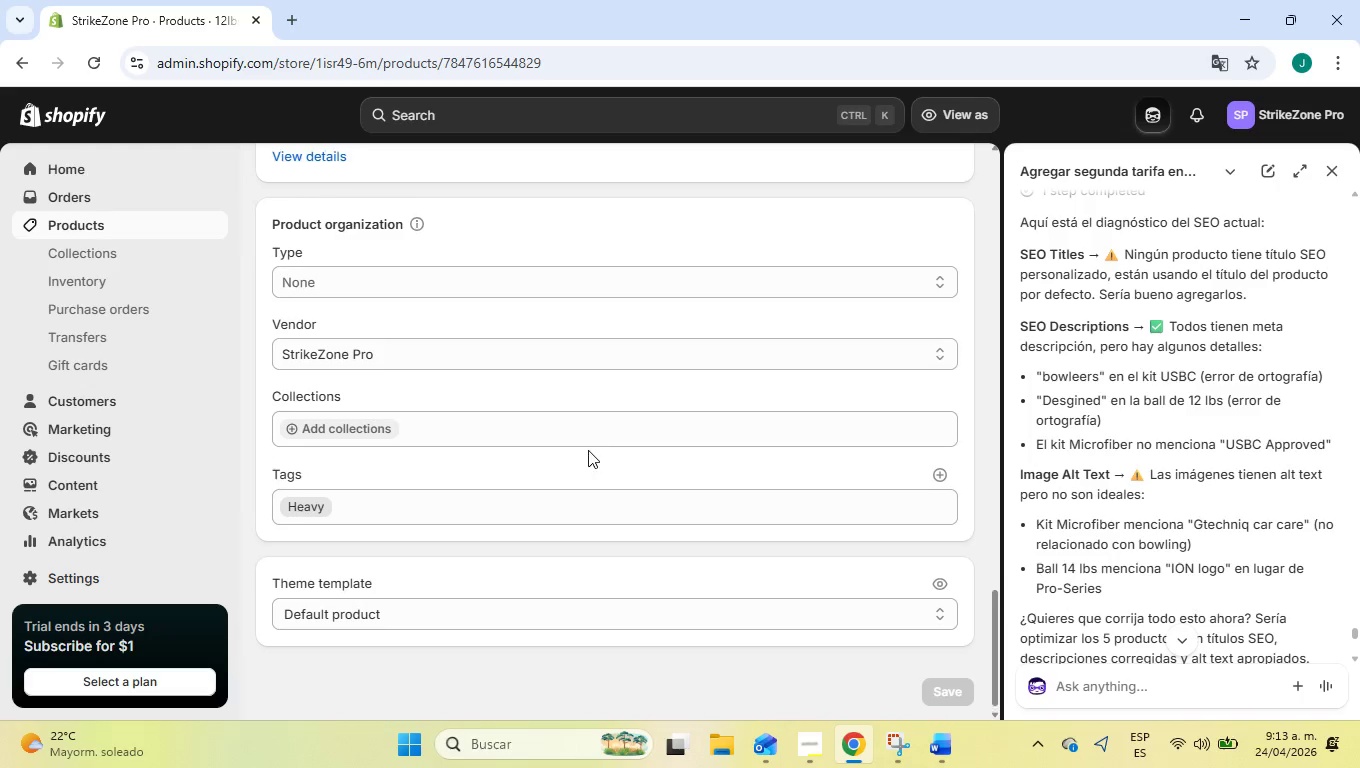 
scroll: coordinate [599, 466], scroll_direction: up, amount: 3.0
 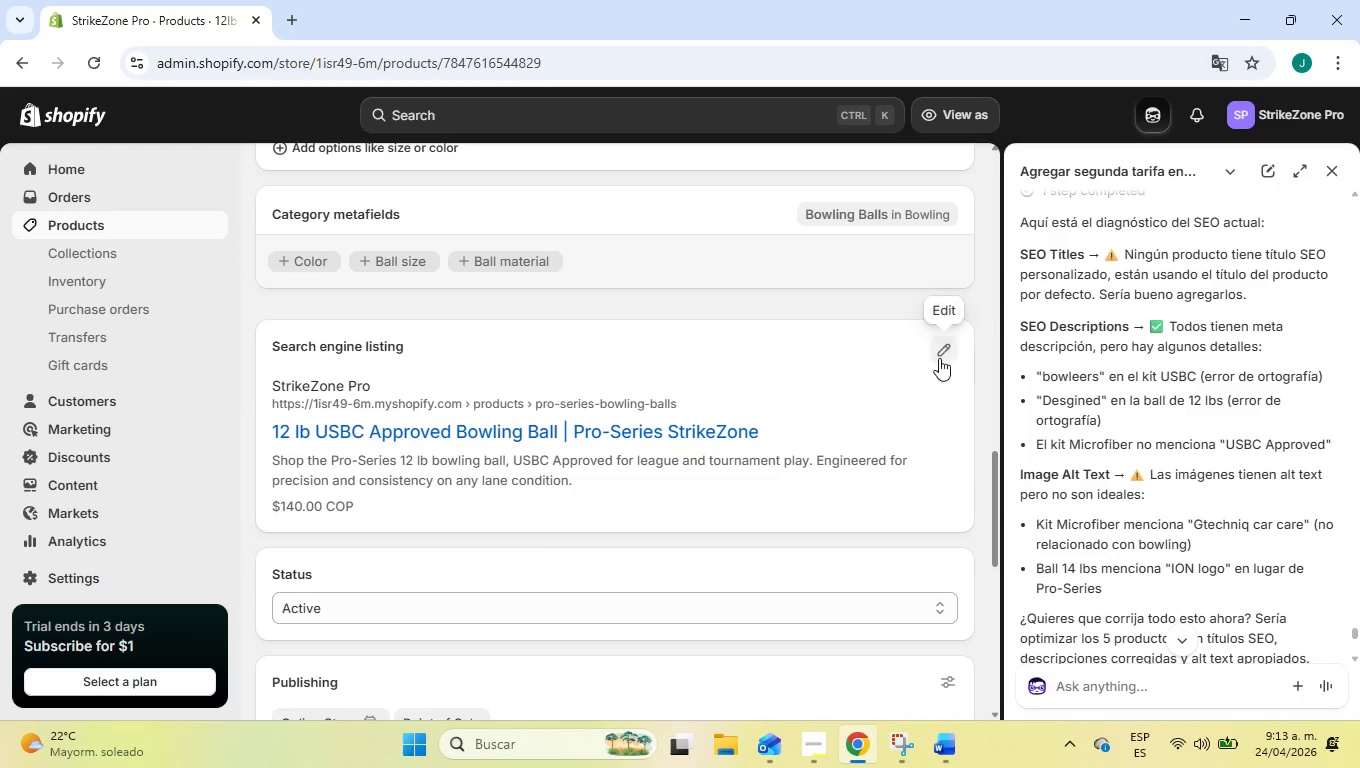 
left_click([951, 351])
 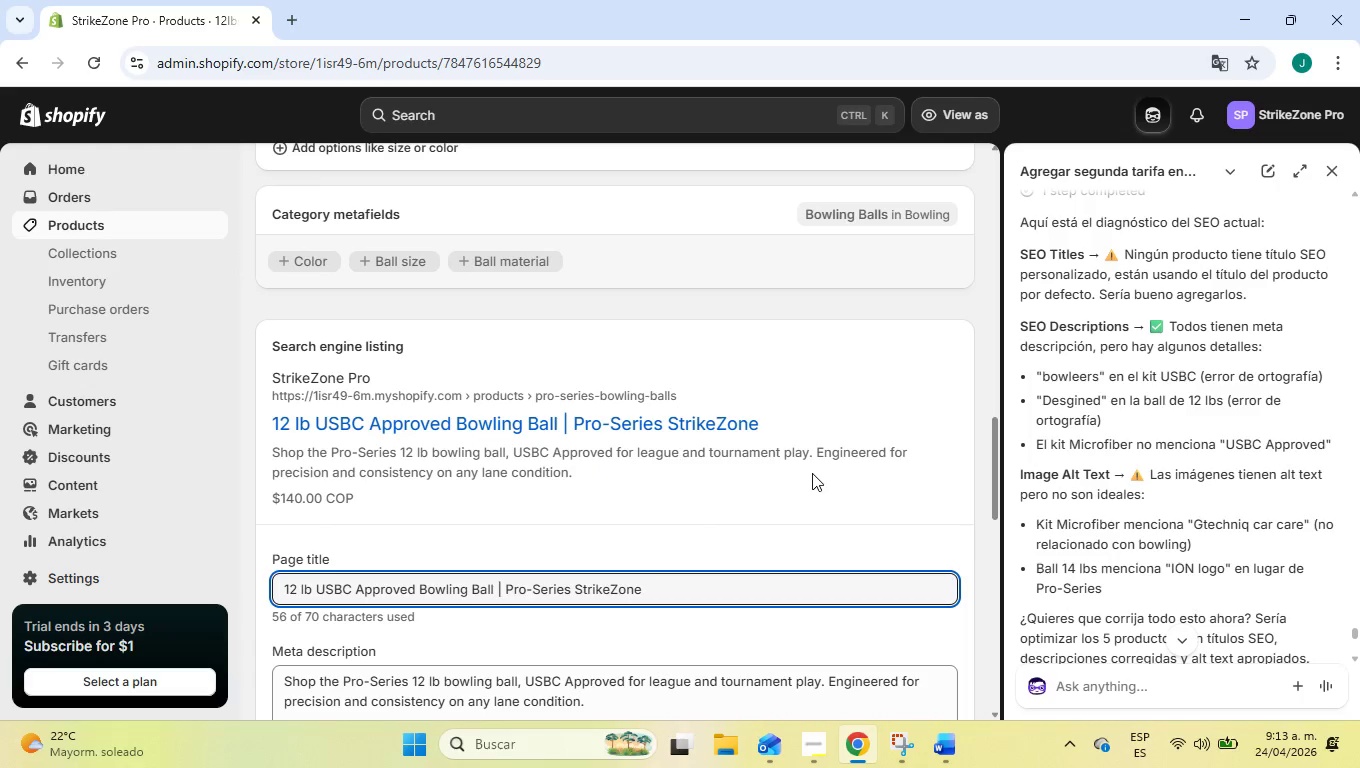 
scroll: coordinate [806, 478], scroll_direction: down, amount: 1.0
 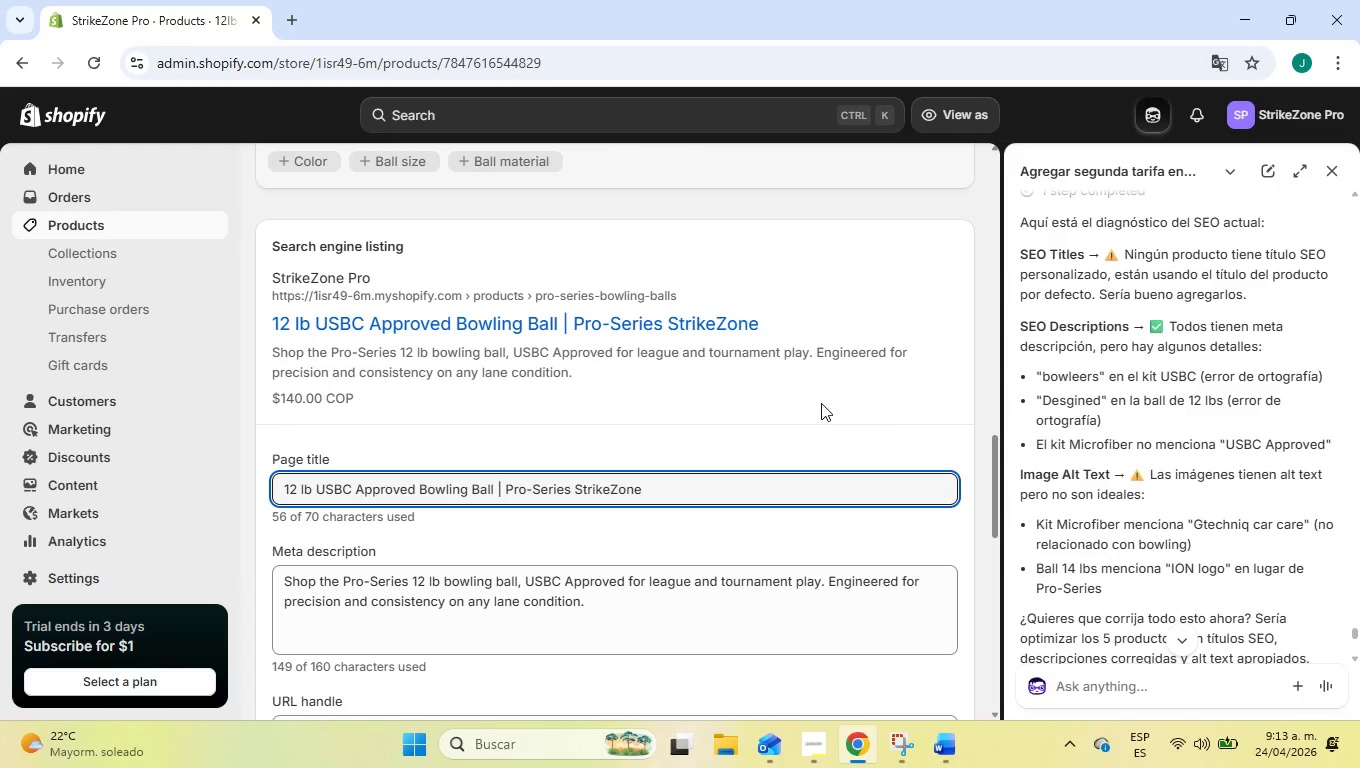 
wait(12.64)
 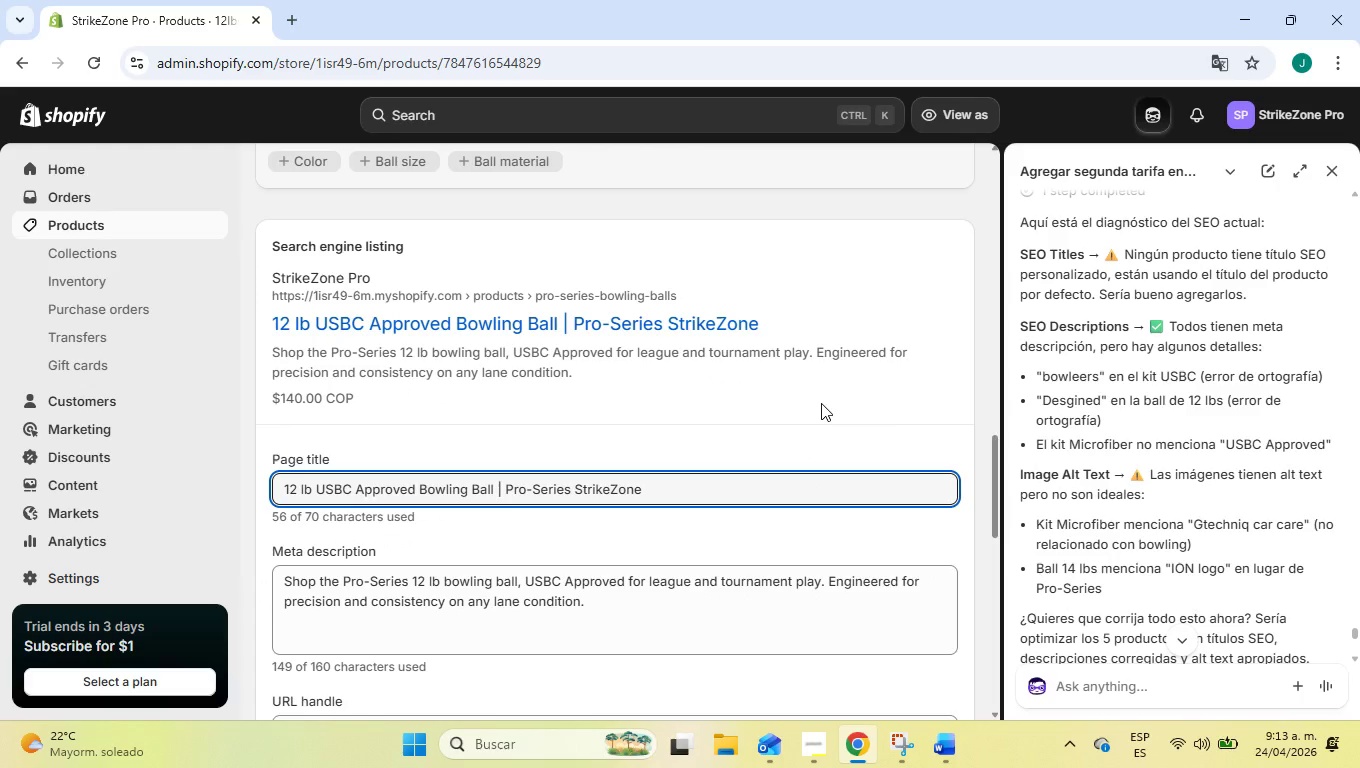 
left_click([826, 745])